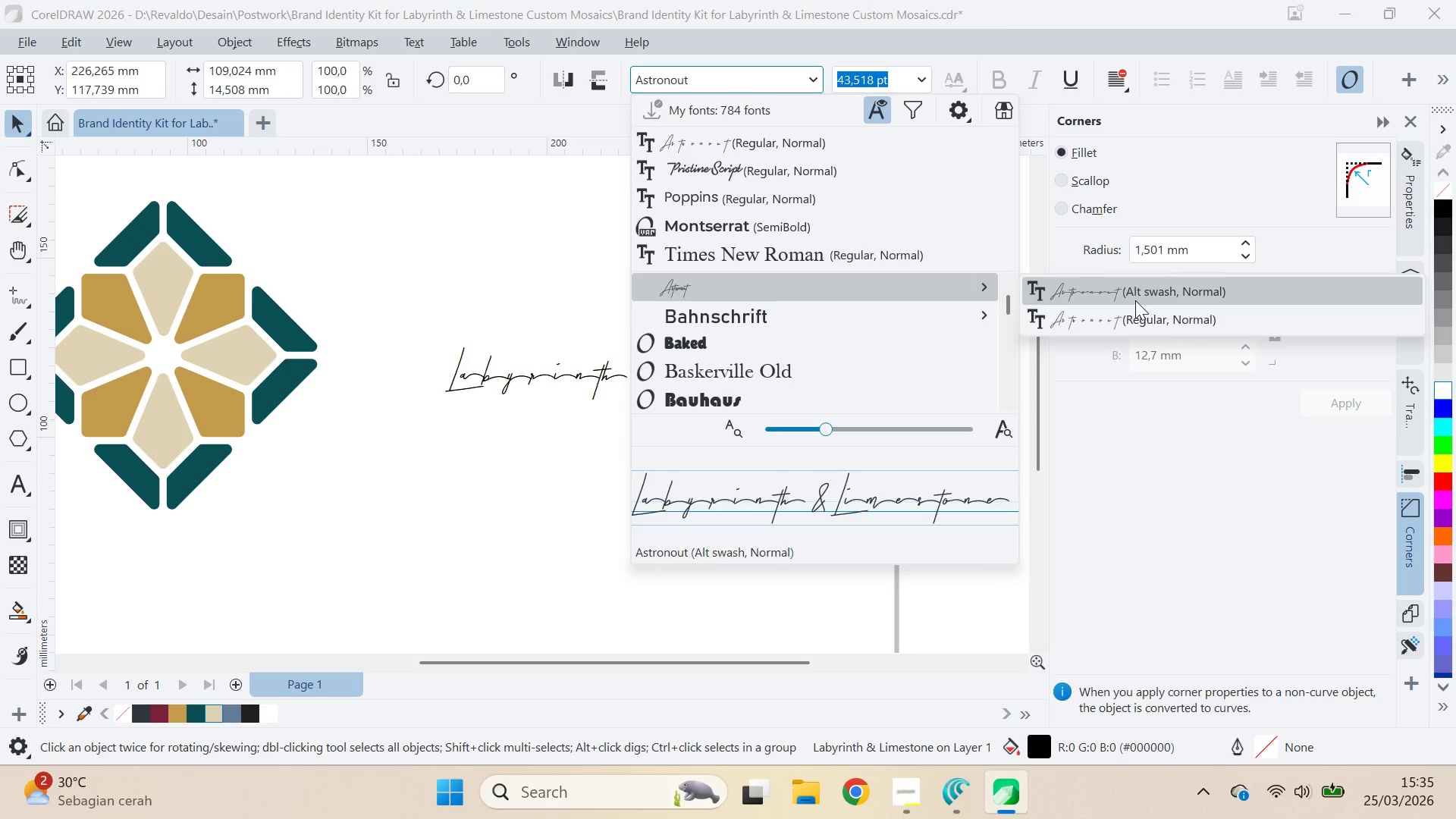 
double_click([717, 369])
 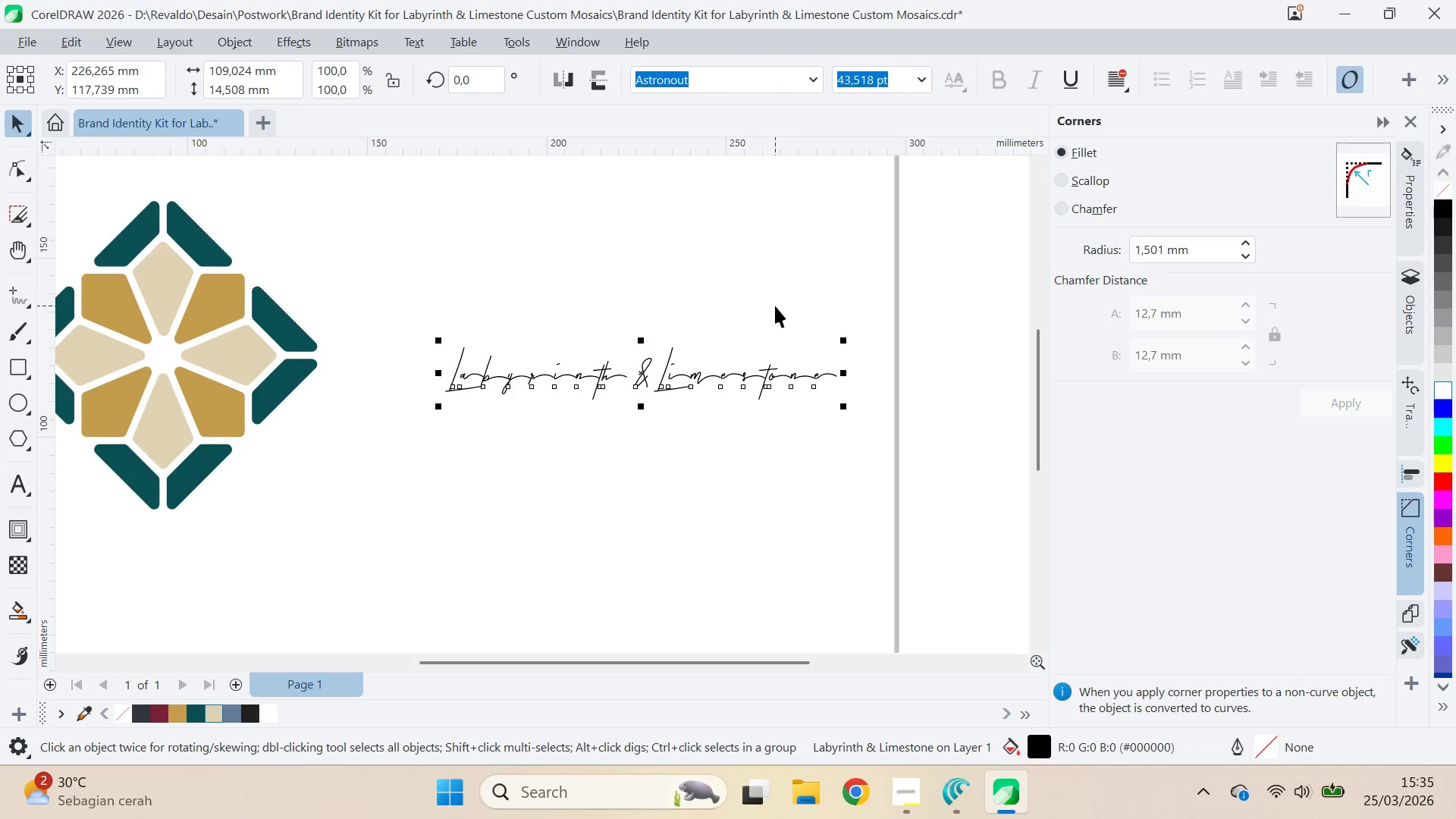 
key(Alt+Tab)
 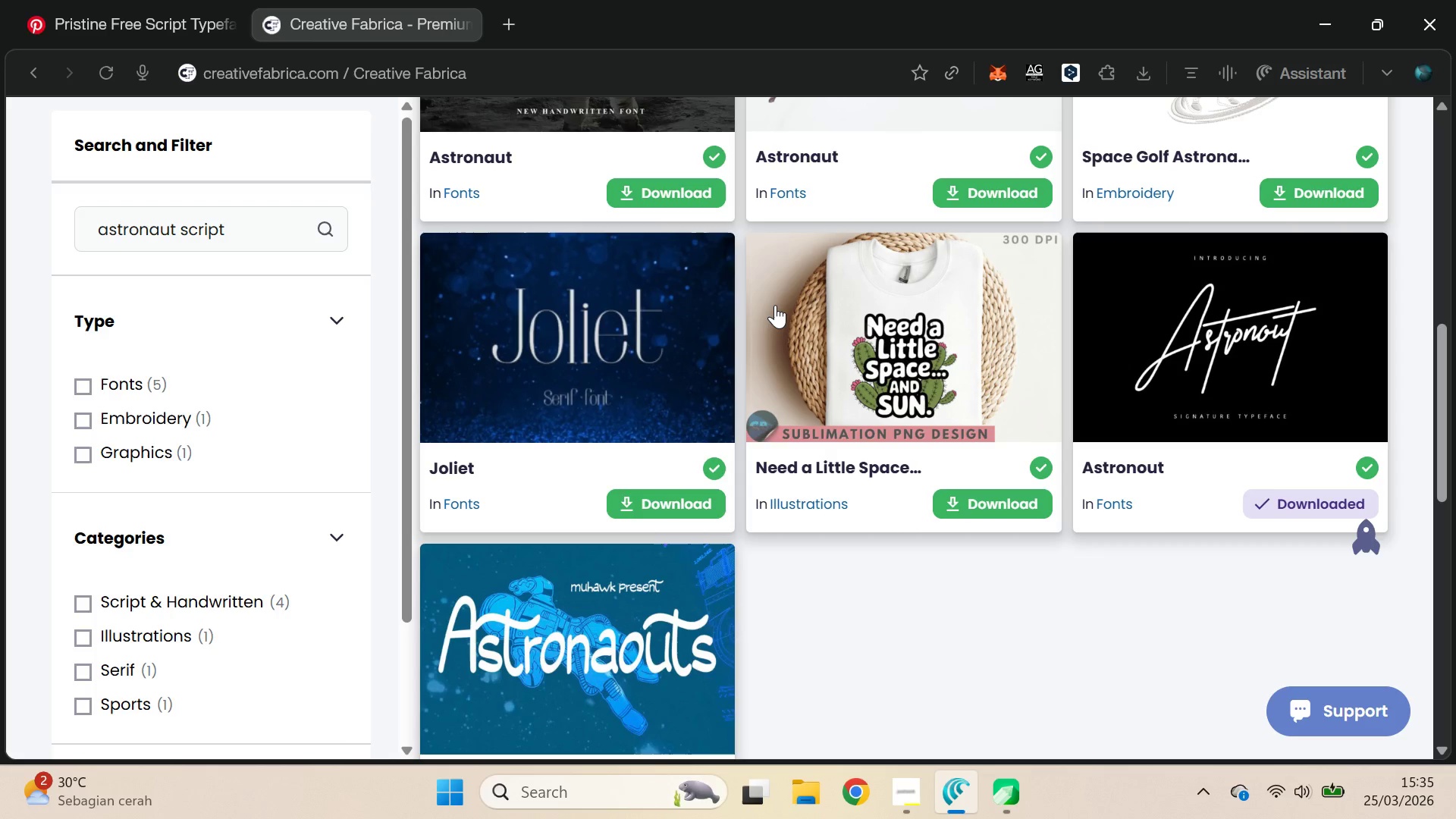 
key(Alt+Tab)
 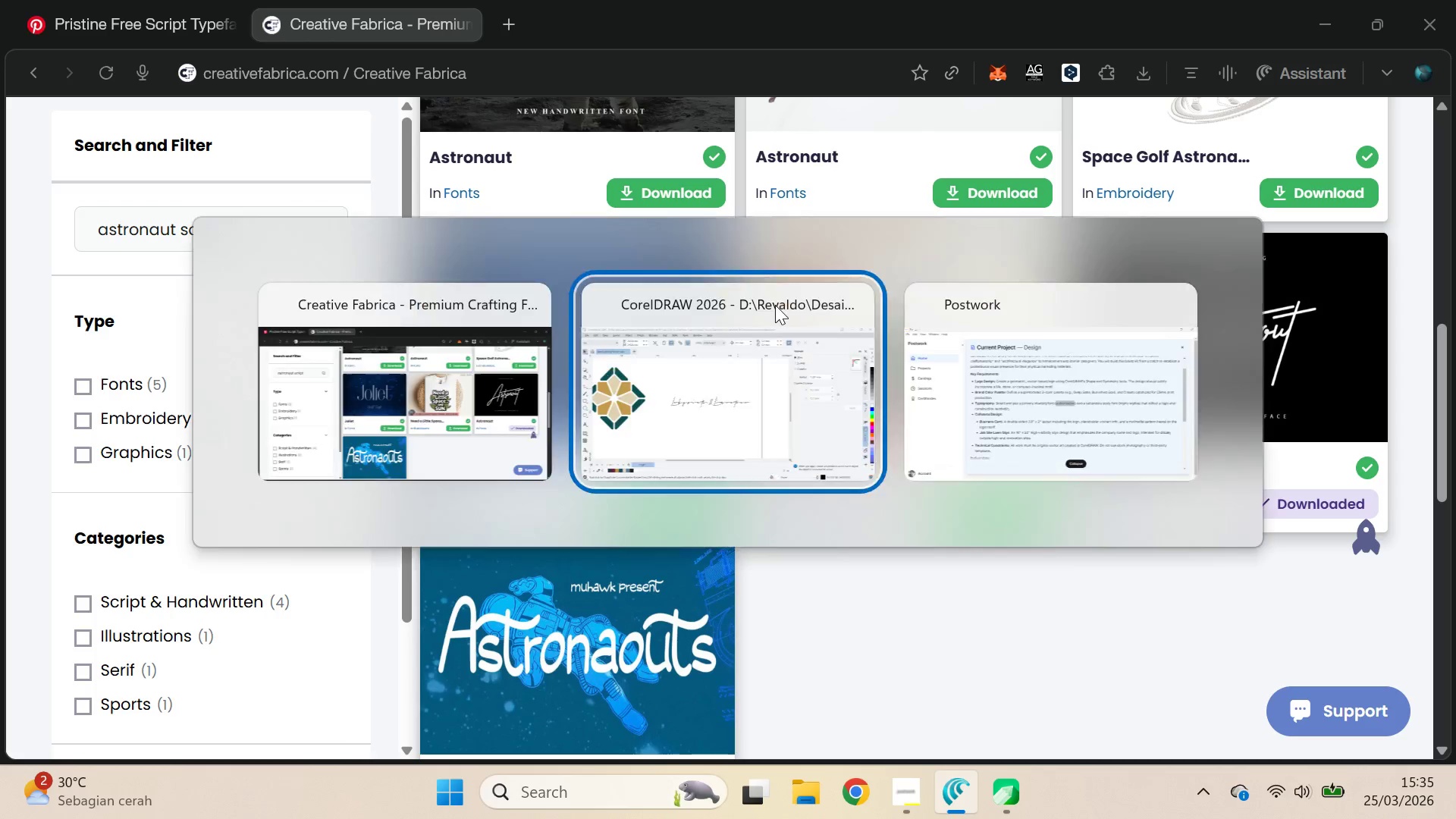 
key(Alt+Tab)